 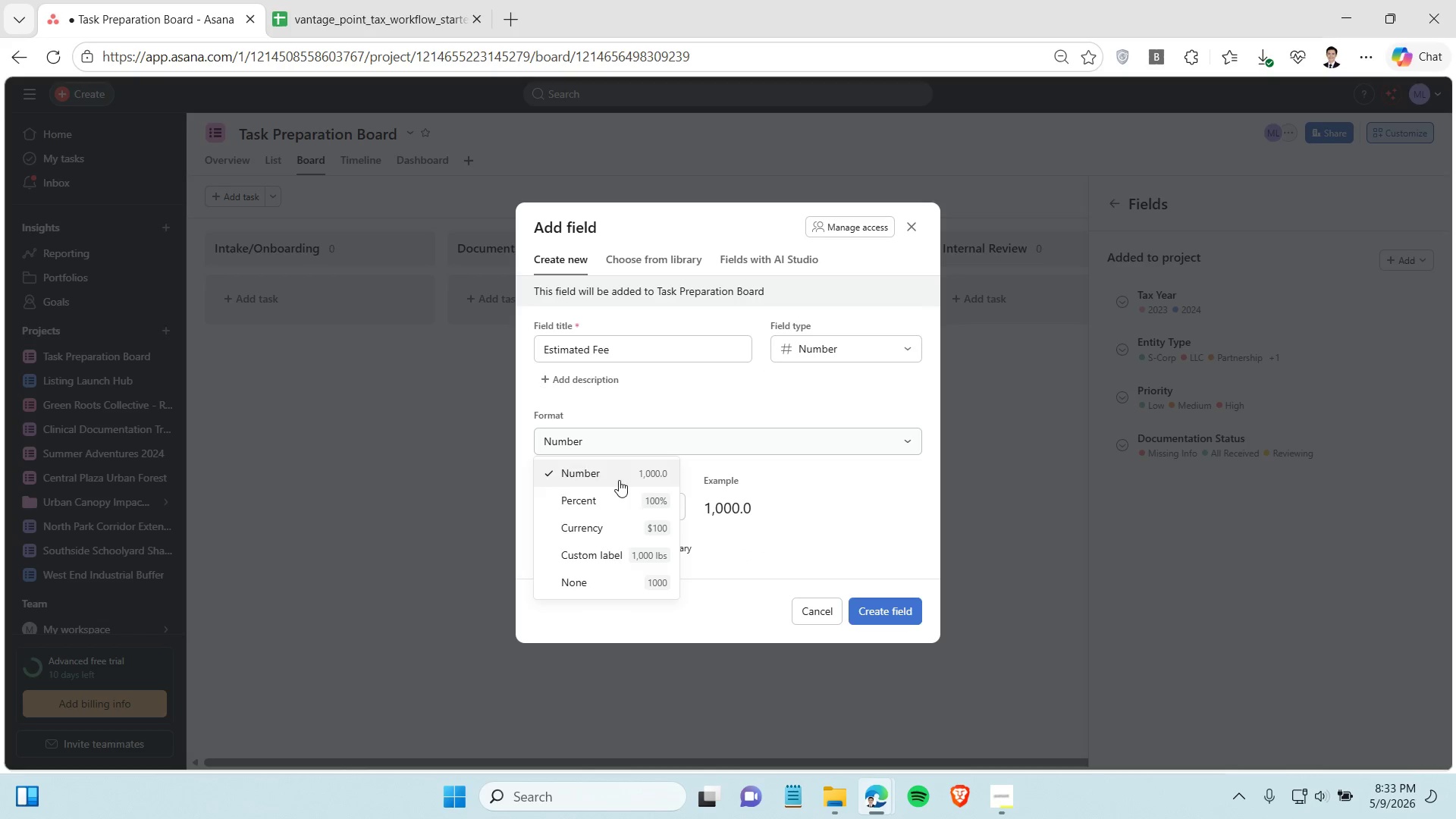 
left_click([617, 527])
 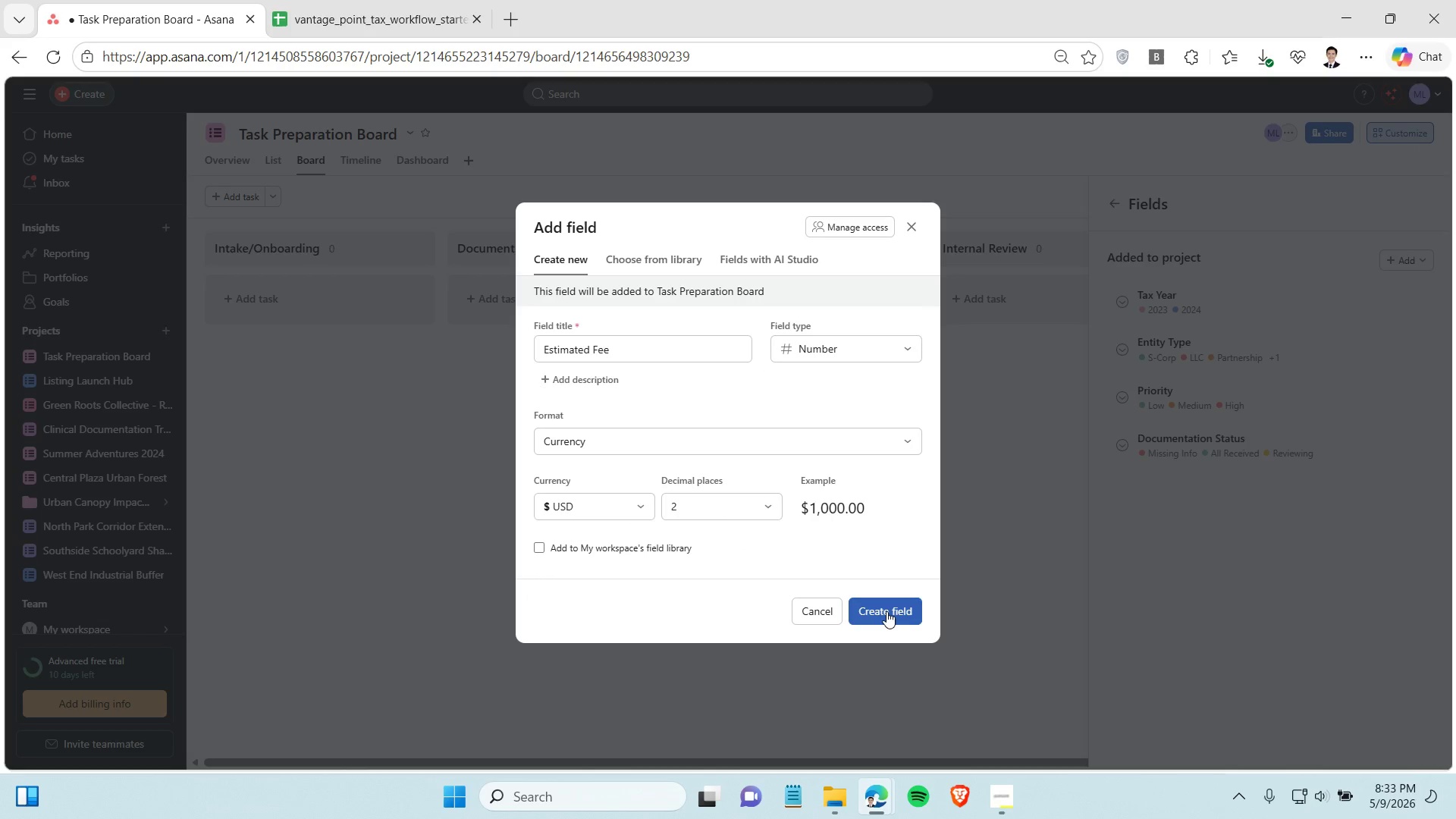 
left_click([886, 611])
 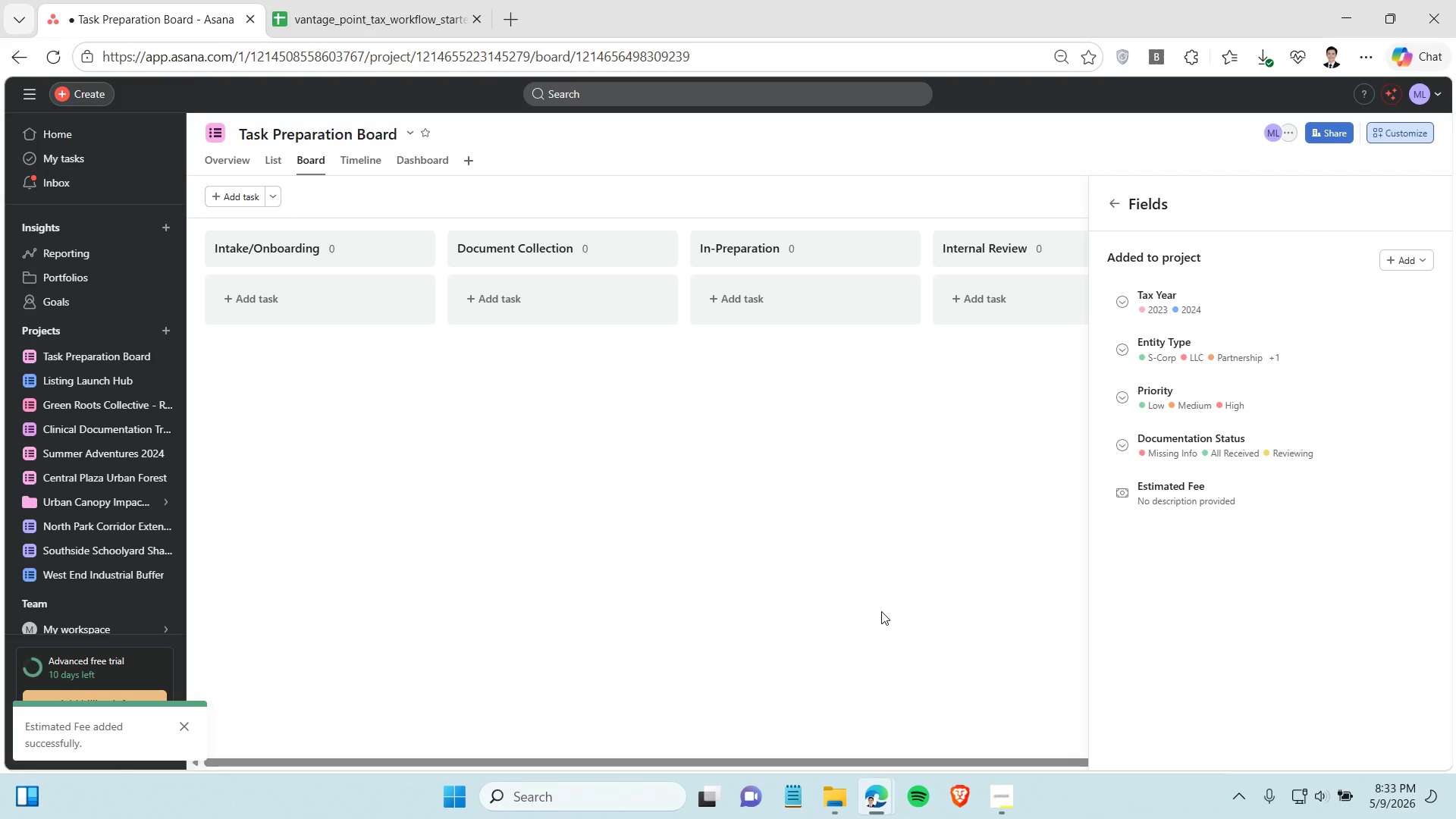 
left_click([905, 566])
 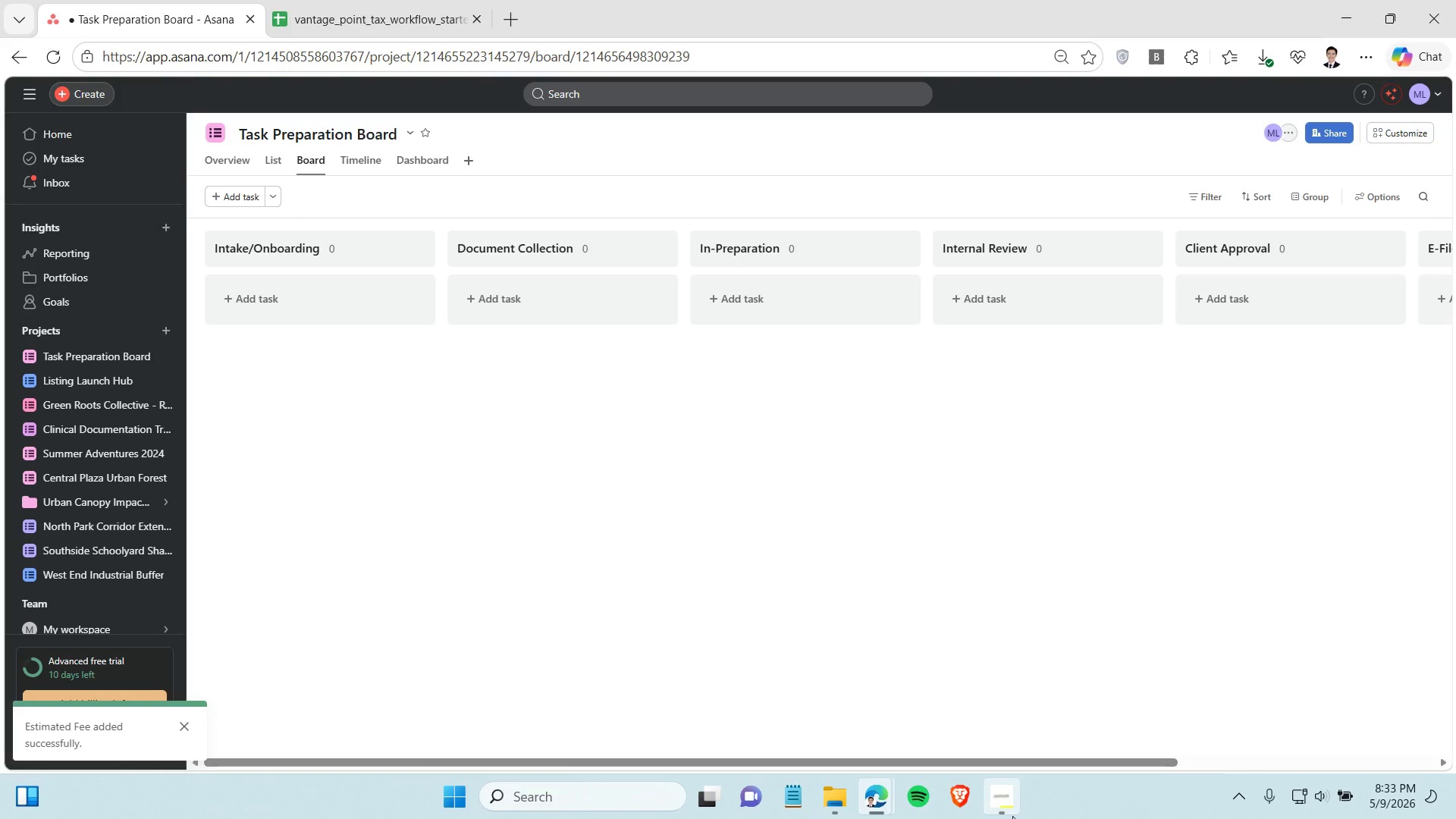 
left_click([1012, 816])